 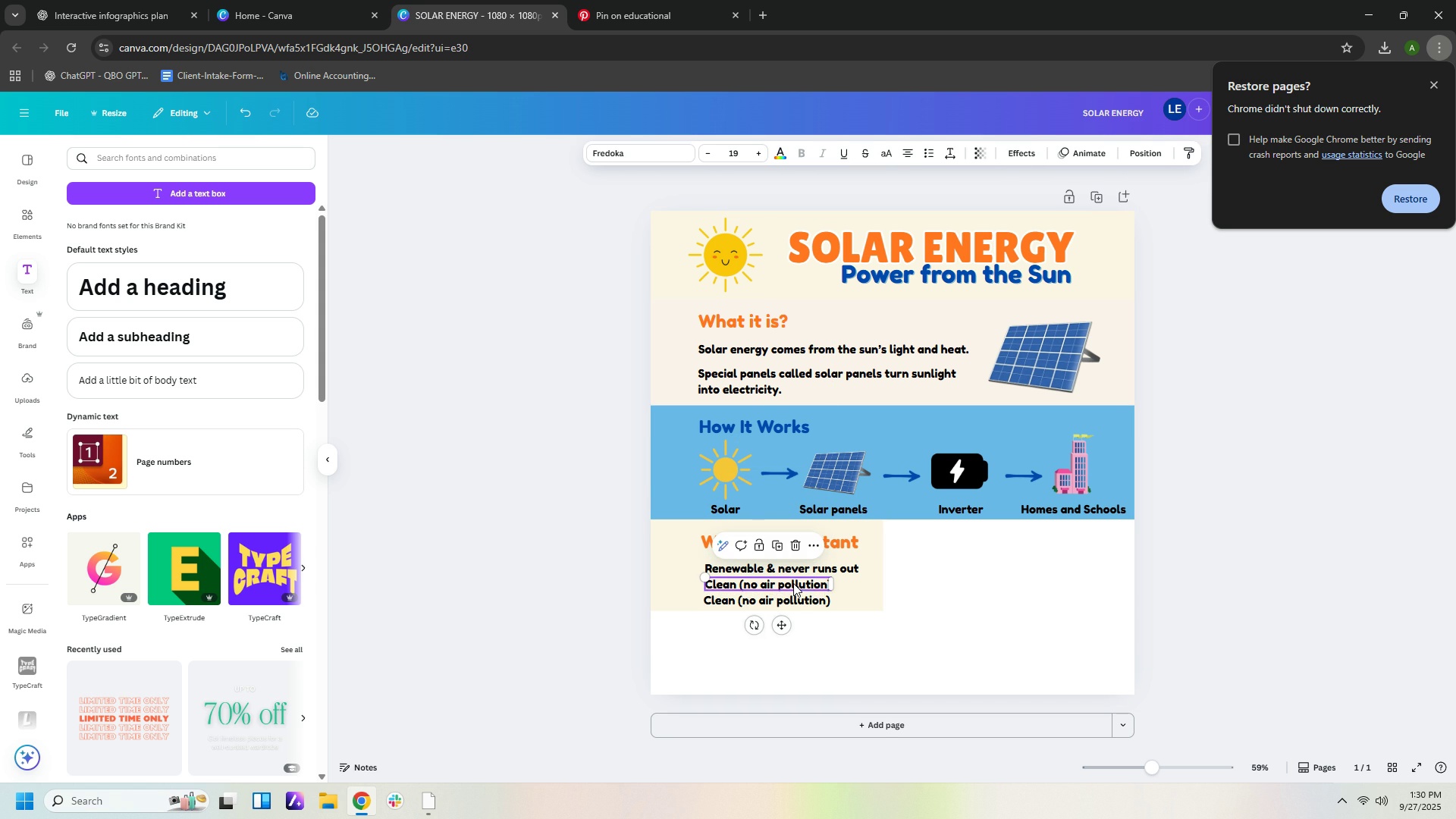 
key(ArrowLeft)
 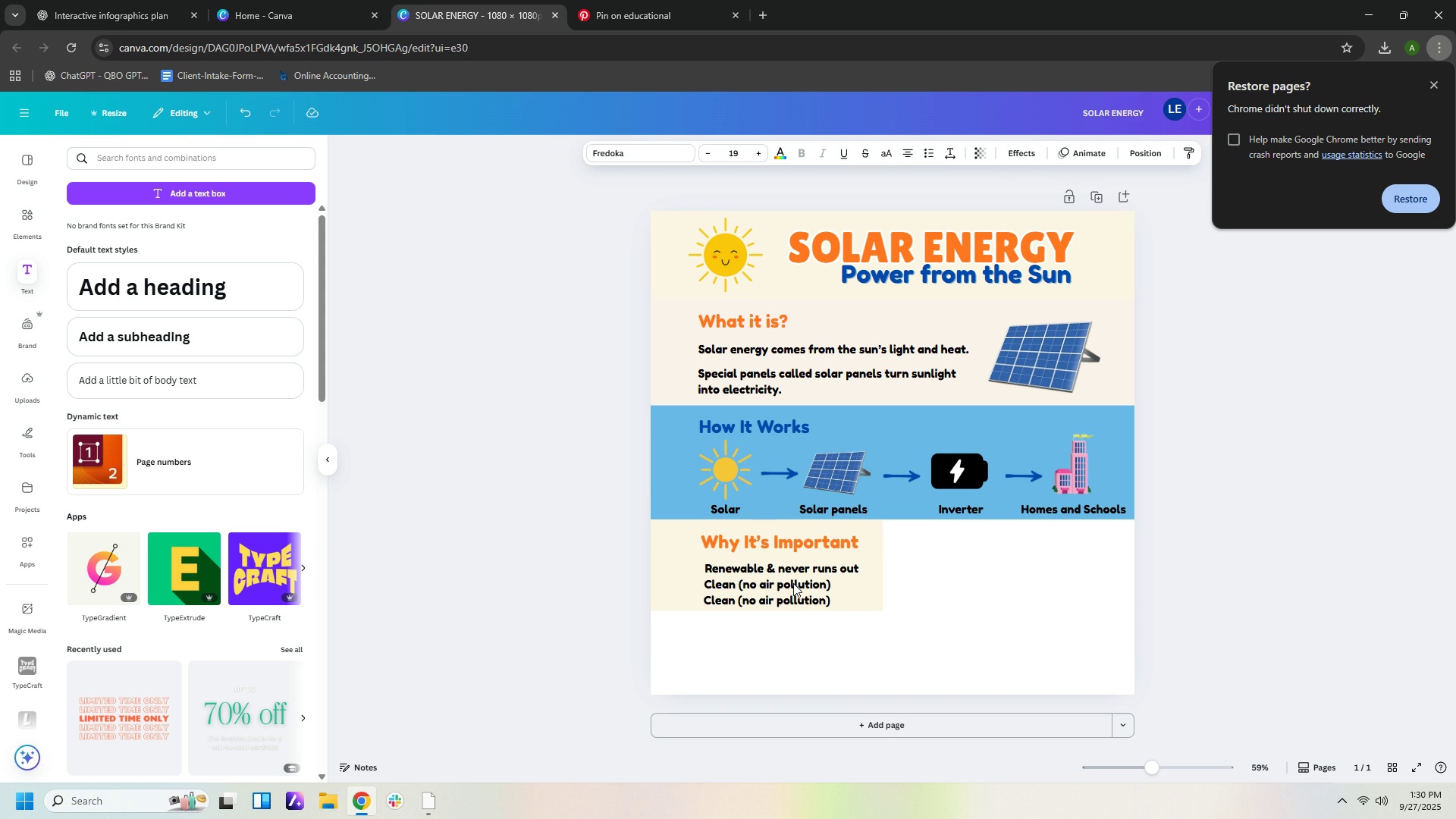 
key(ArrowLeft)
 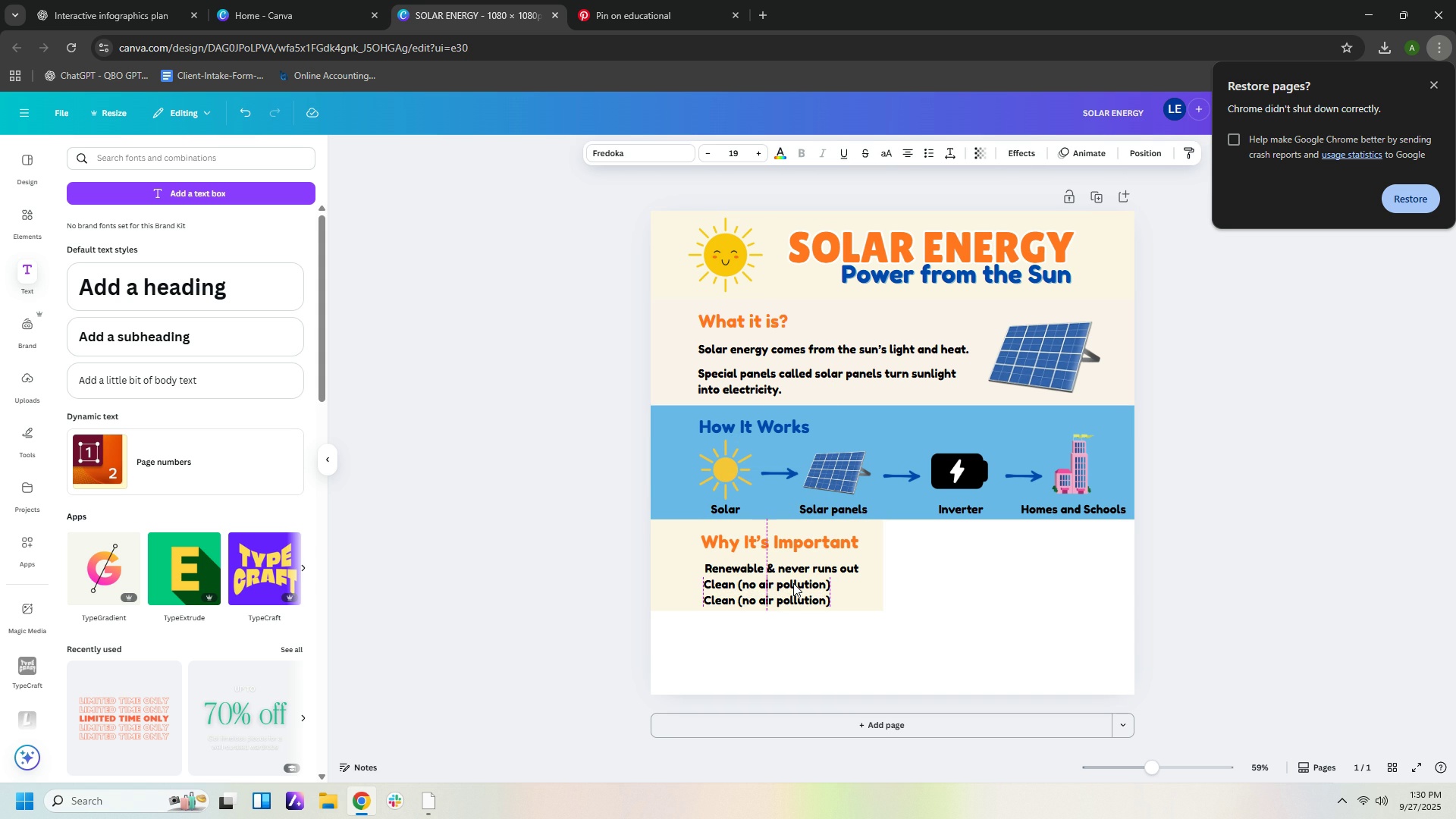 
key(ArrowLeft)
 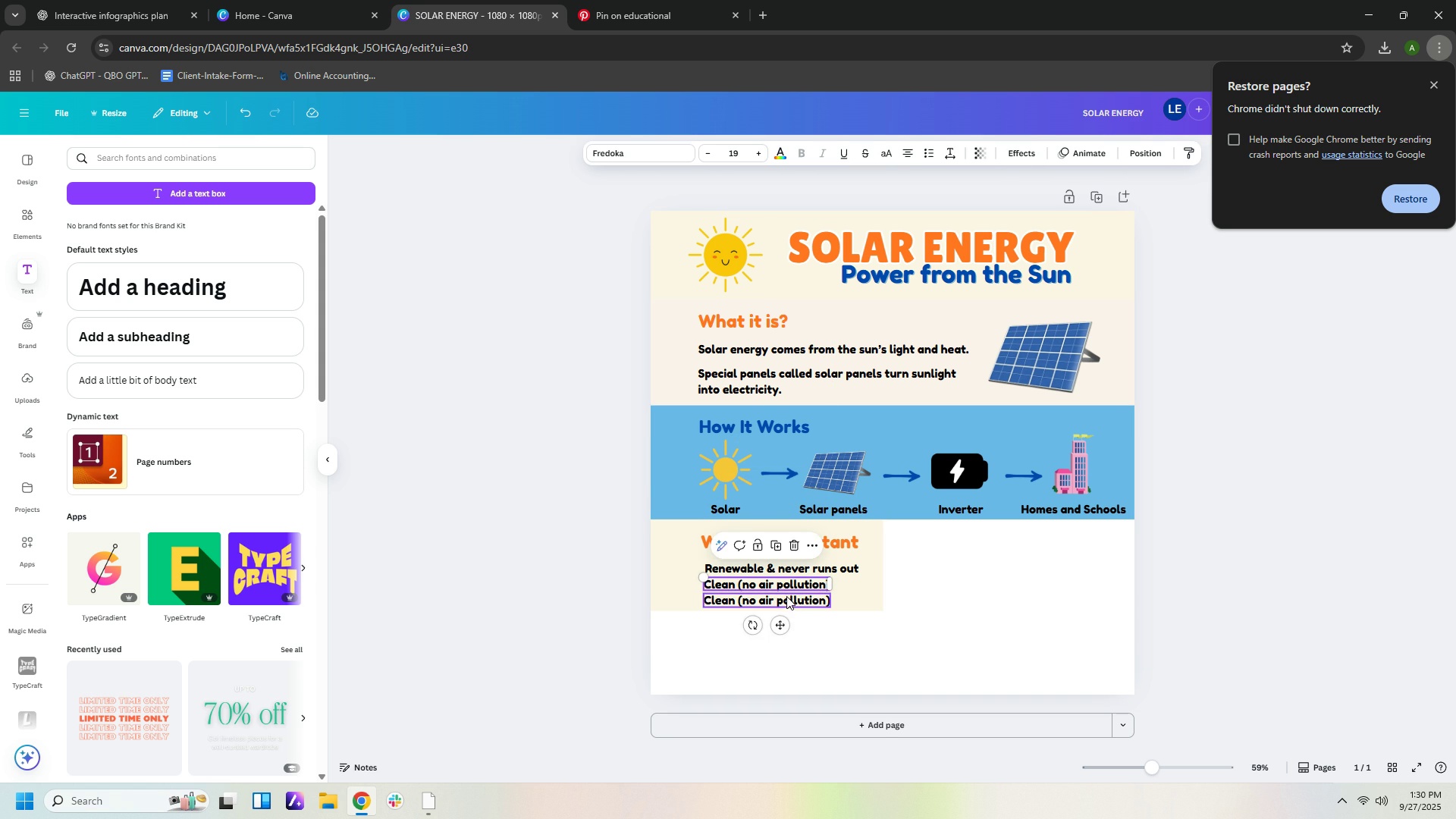 
left_click([786, 598])
 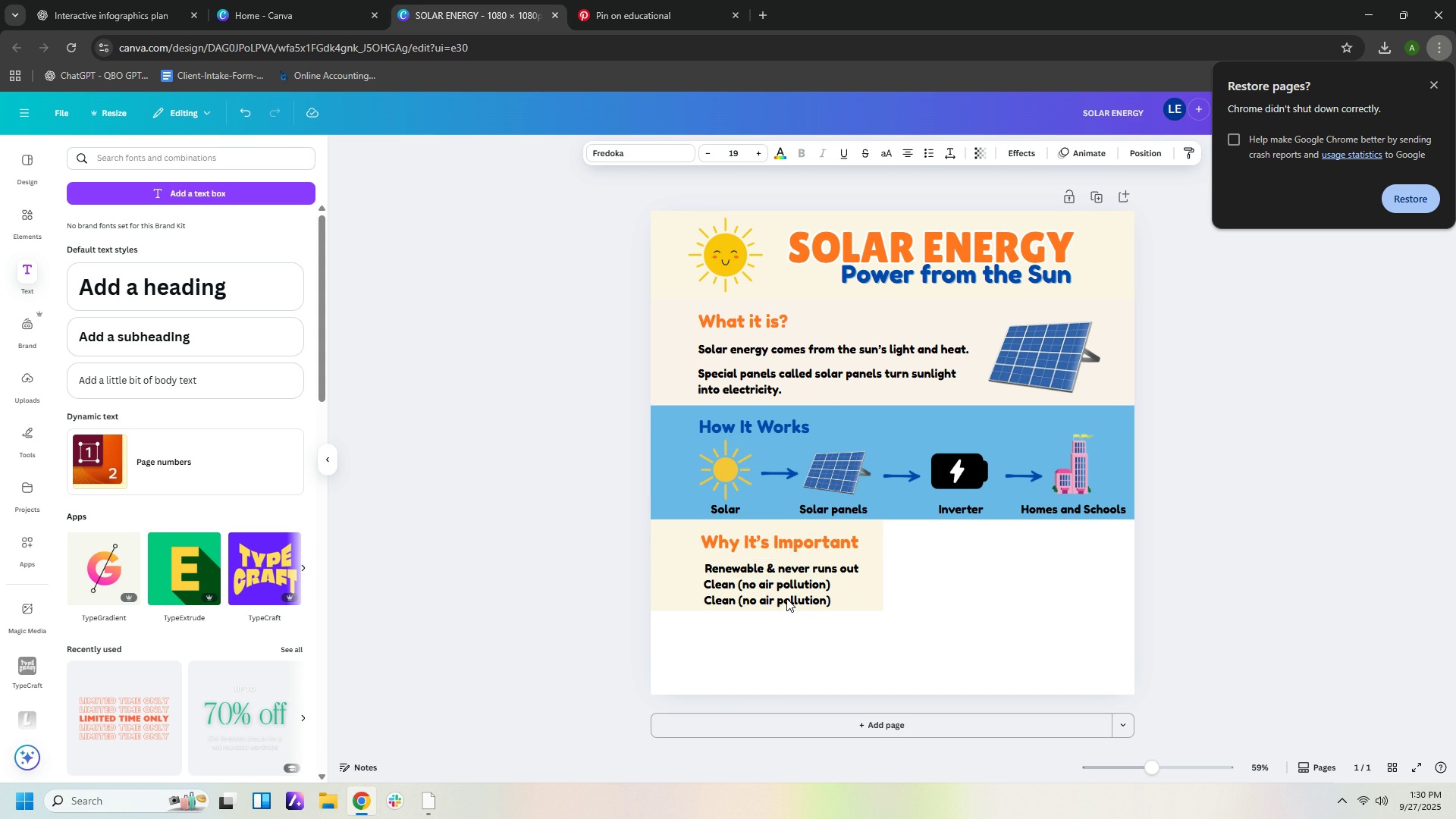 
key(ArrowRight)
 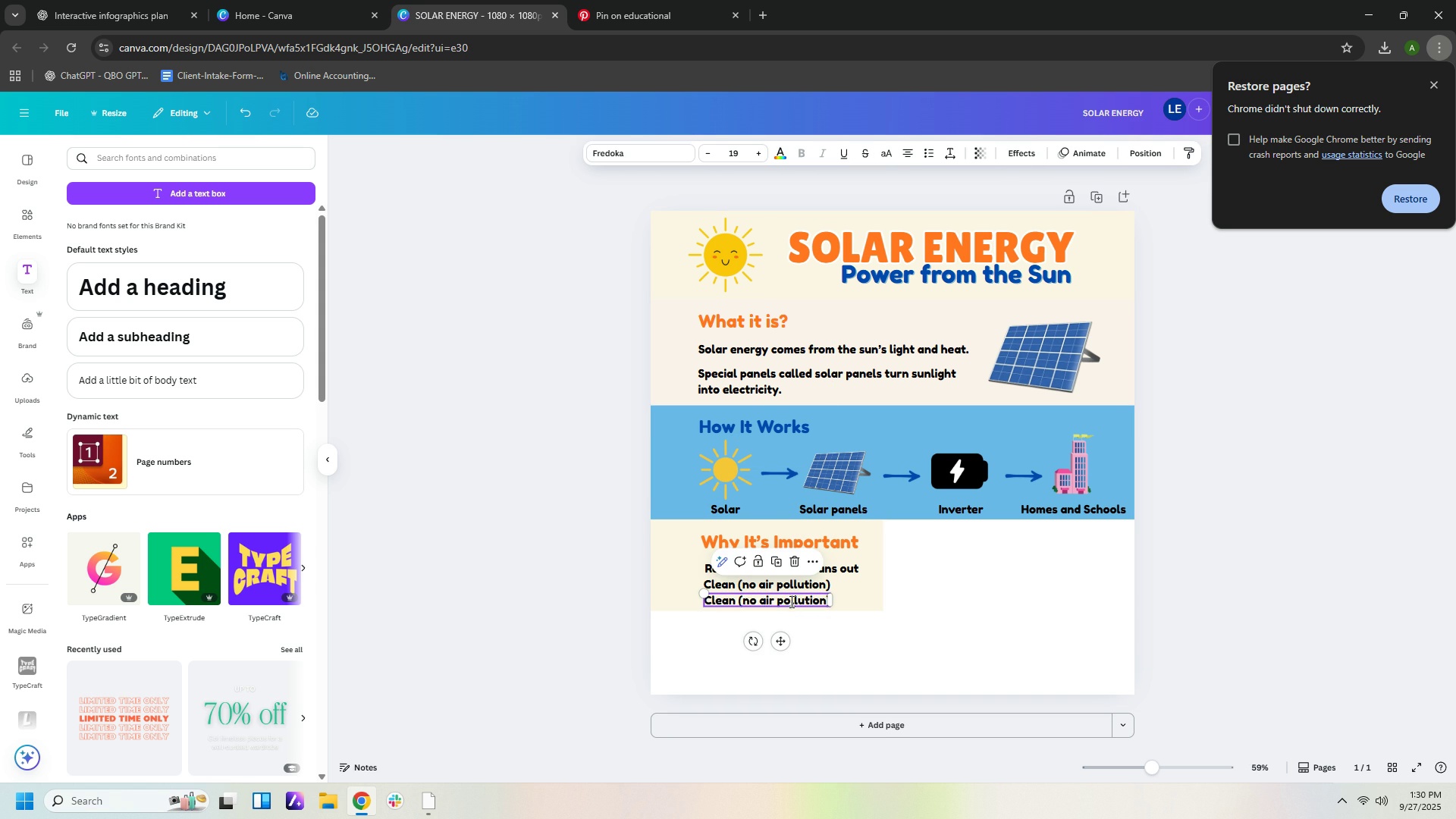 
double_click([790, 601])
 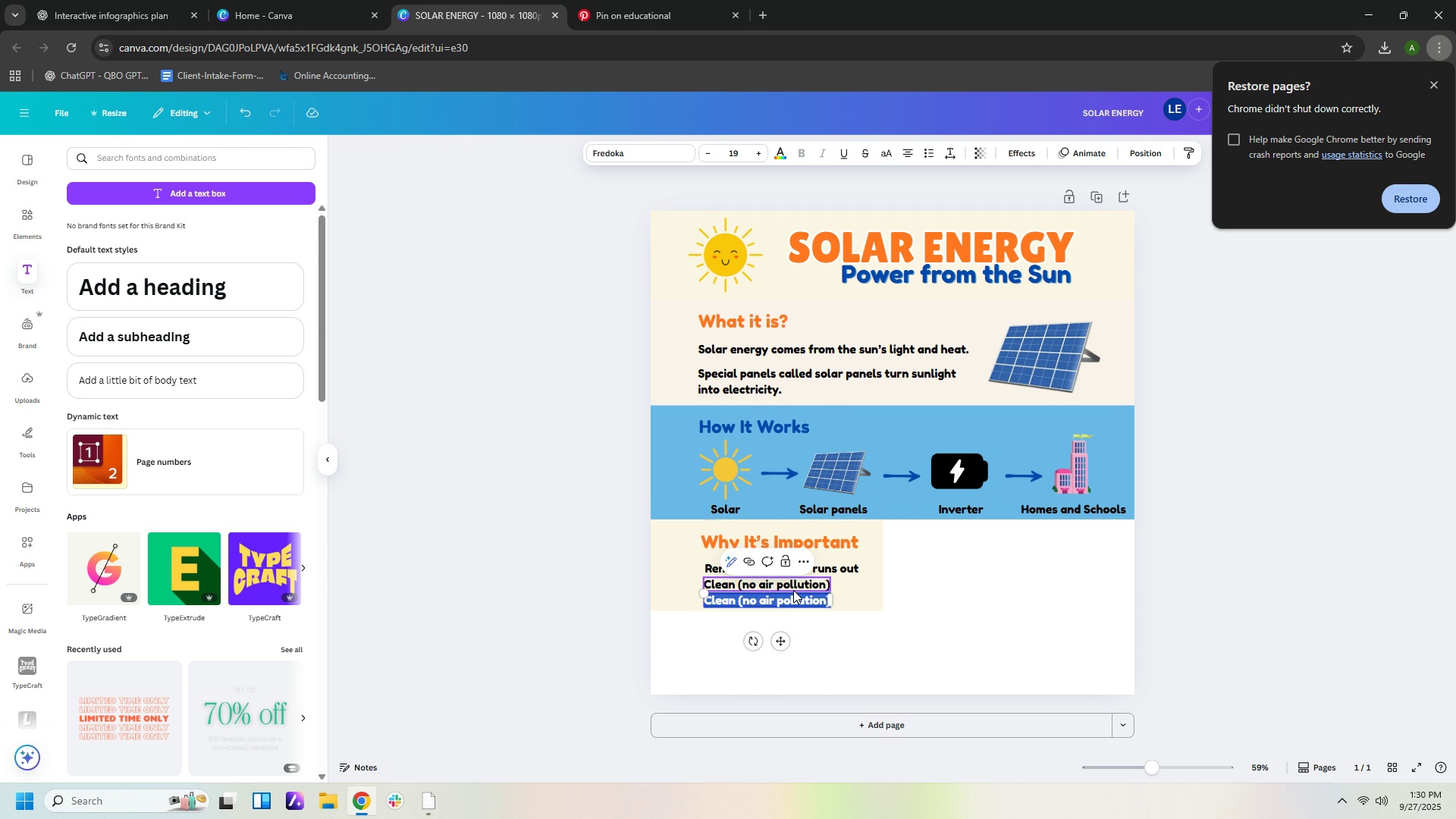 
type(Woek)
key(Backspace)
key(Backspace)
type(rks best in sunny places)
 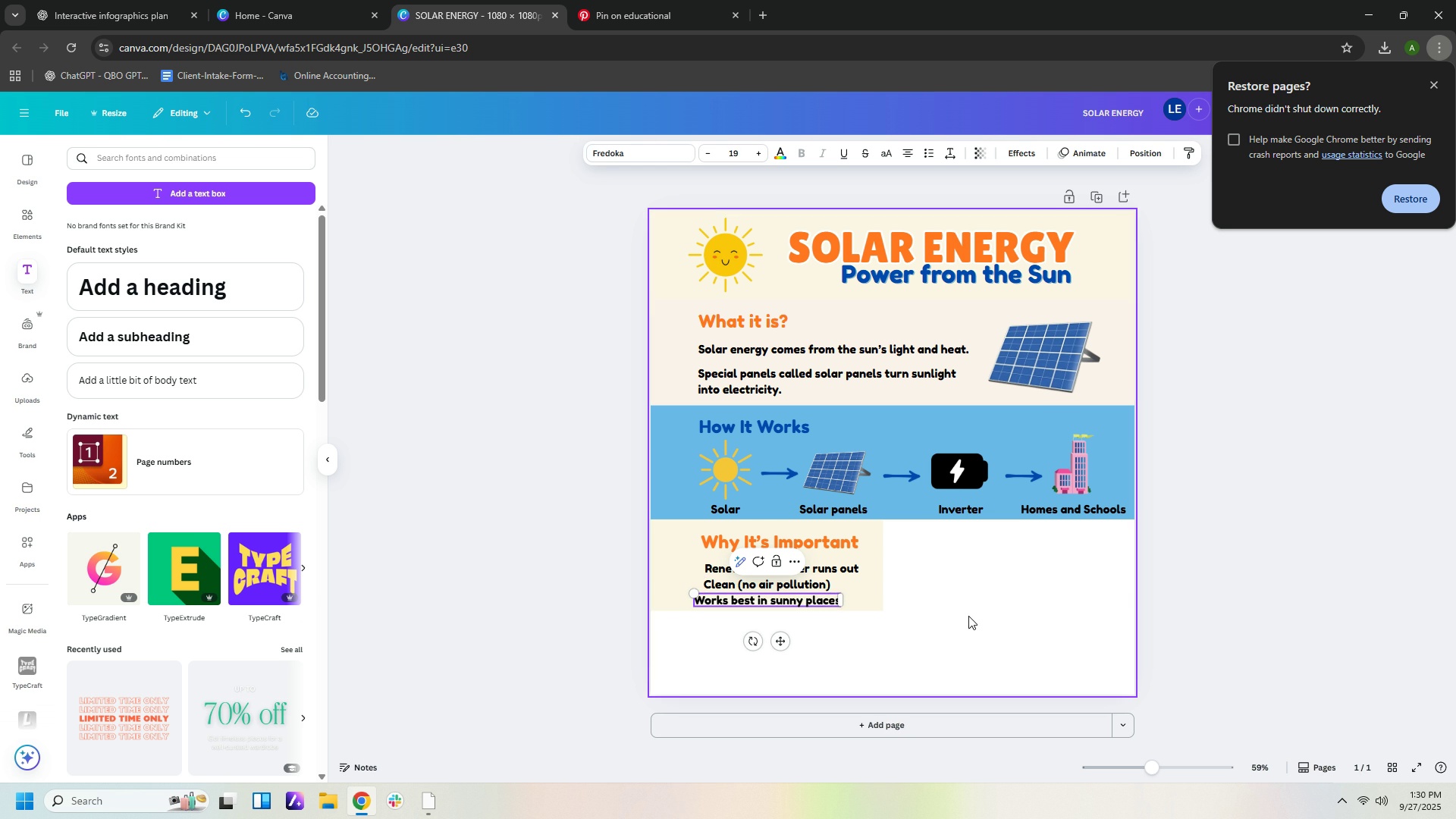 
left_click([968, 616])
 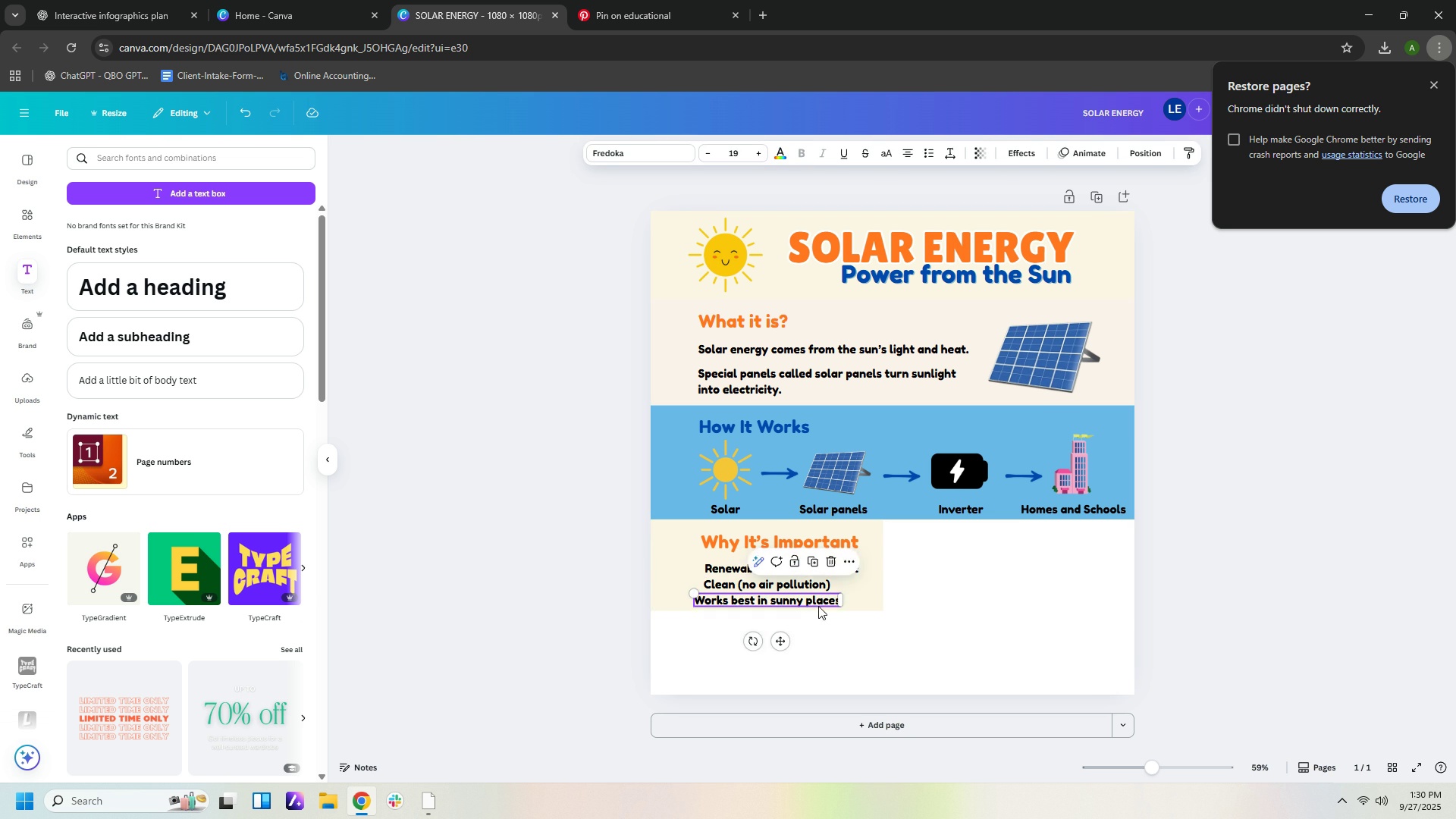 
left_click([818, 606])
 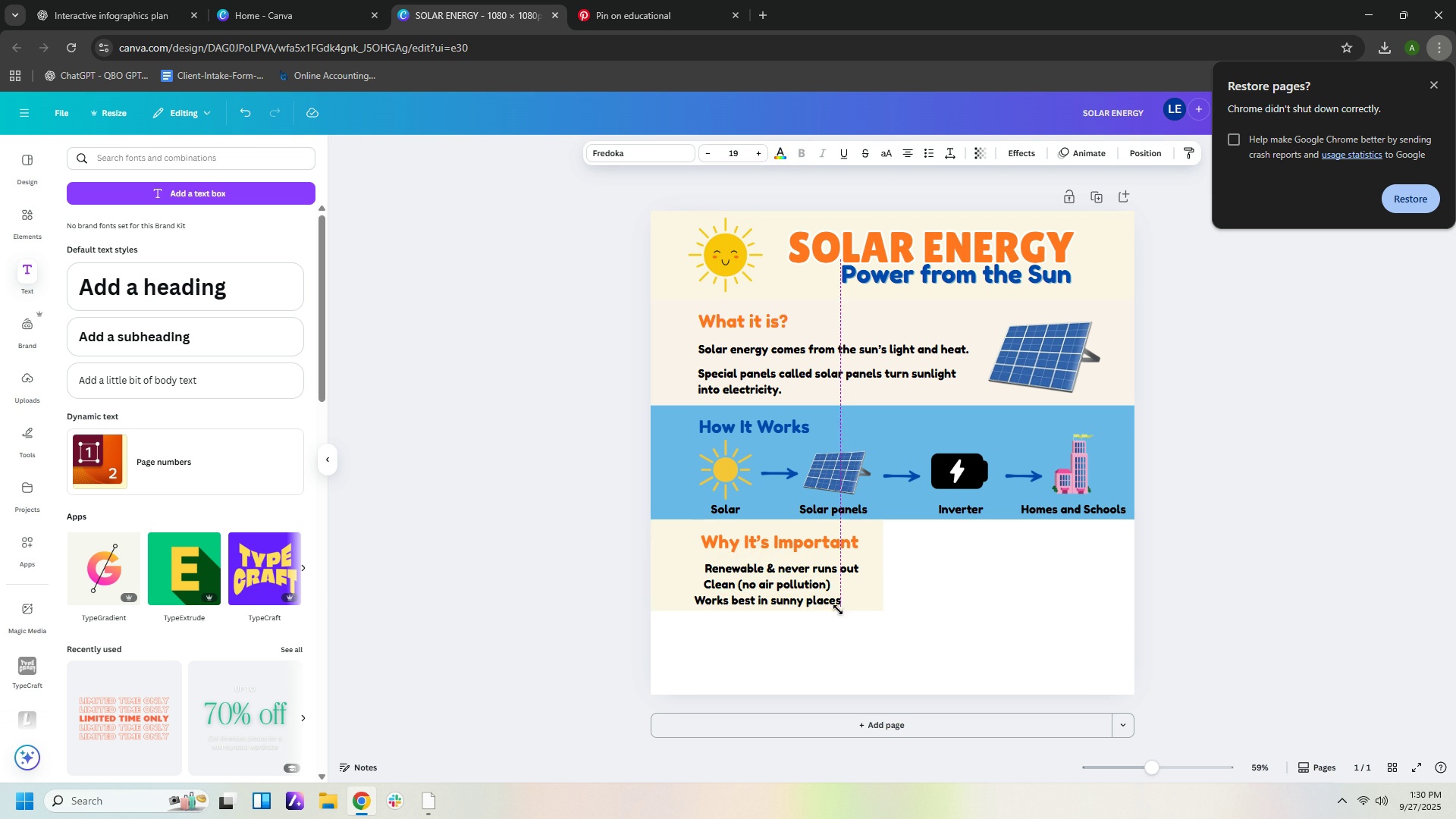 
key(ArrowRight)
 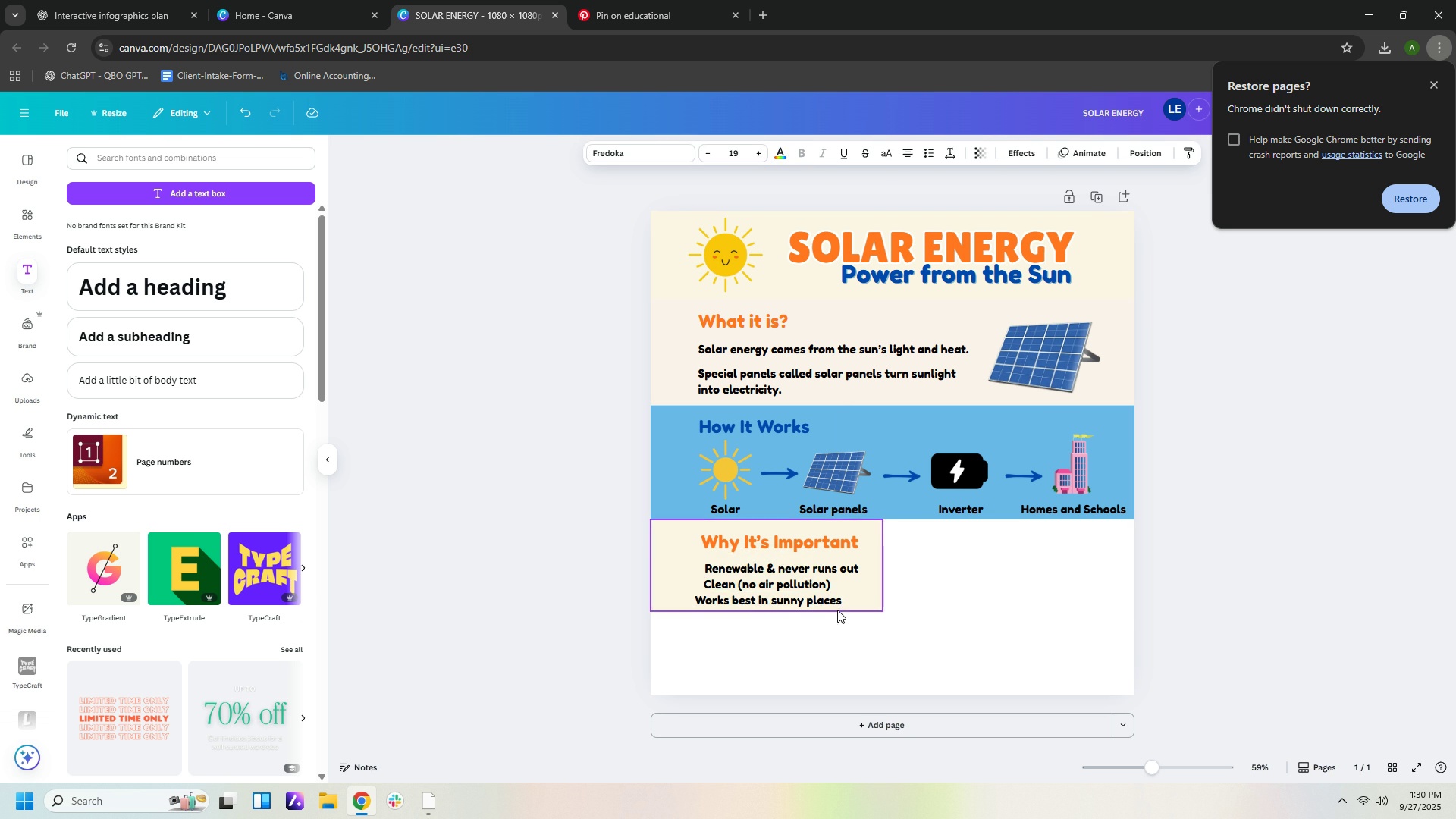 
key(ArrowRight)
 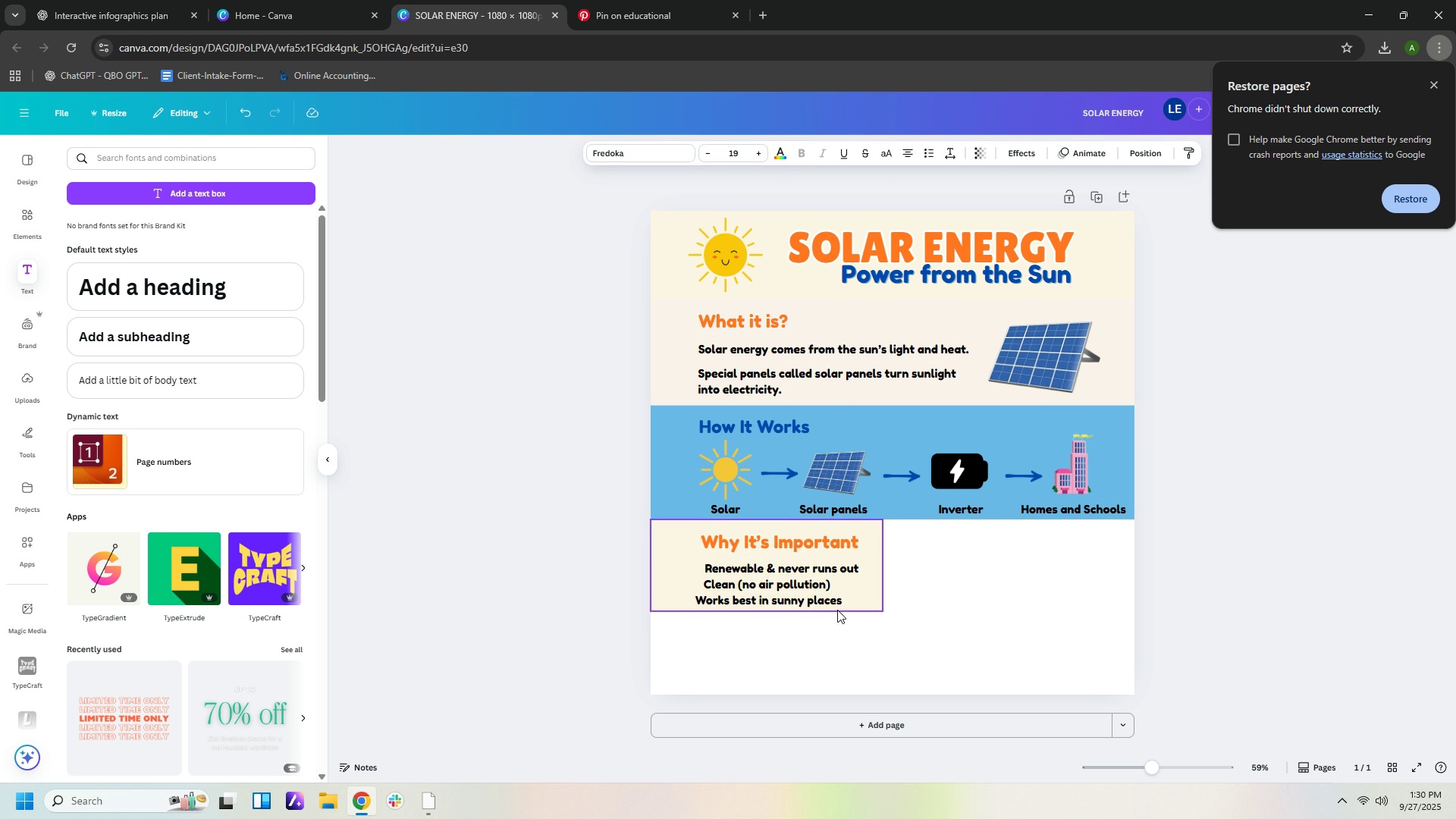 
key(ArrowRight)
 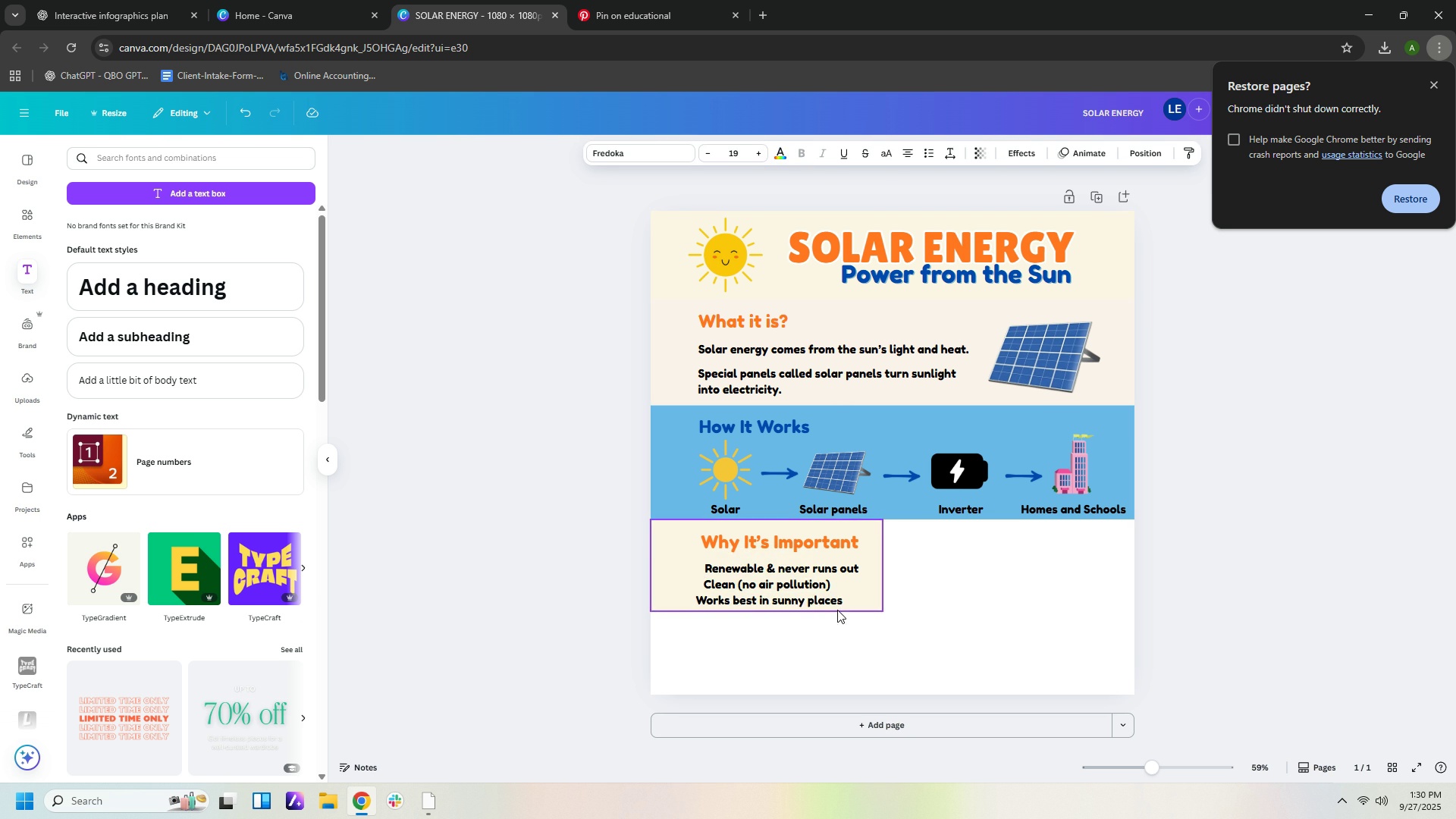 
key(ArrowRight)
 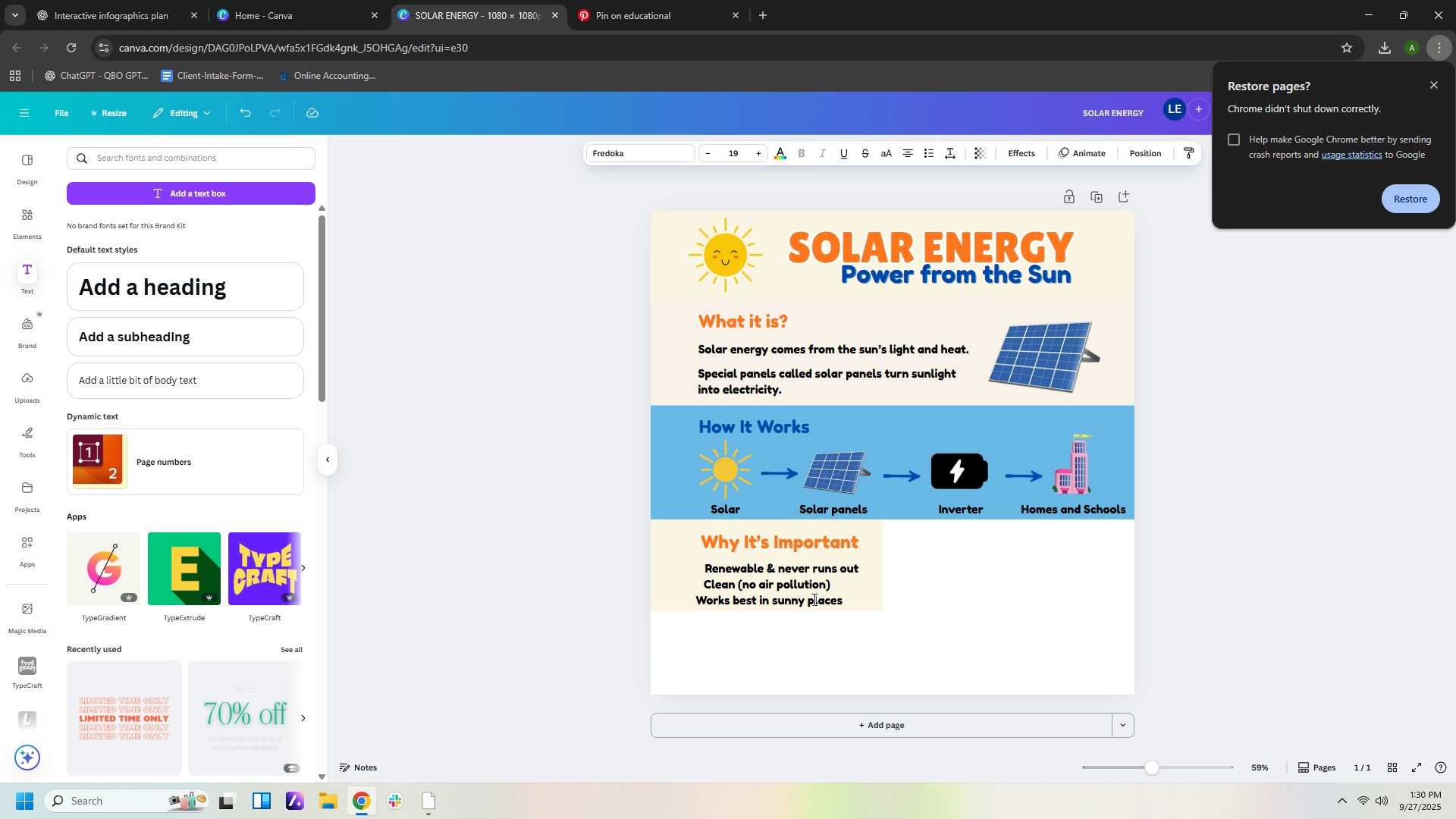 
left_click([813, 600])
 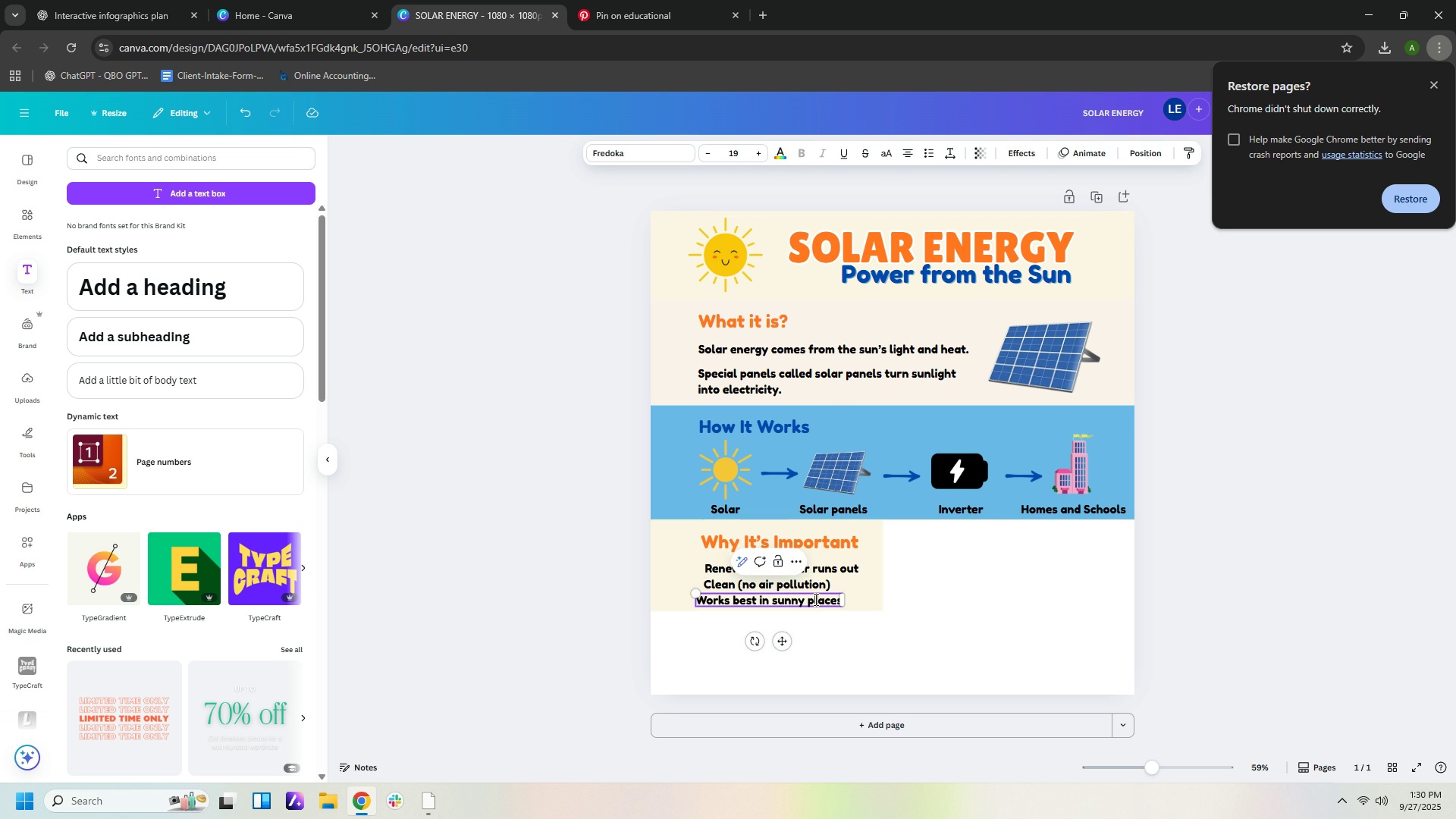 
key(ArrowRight)
 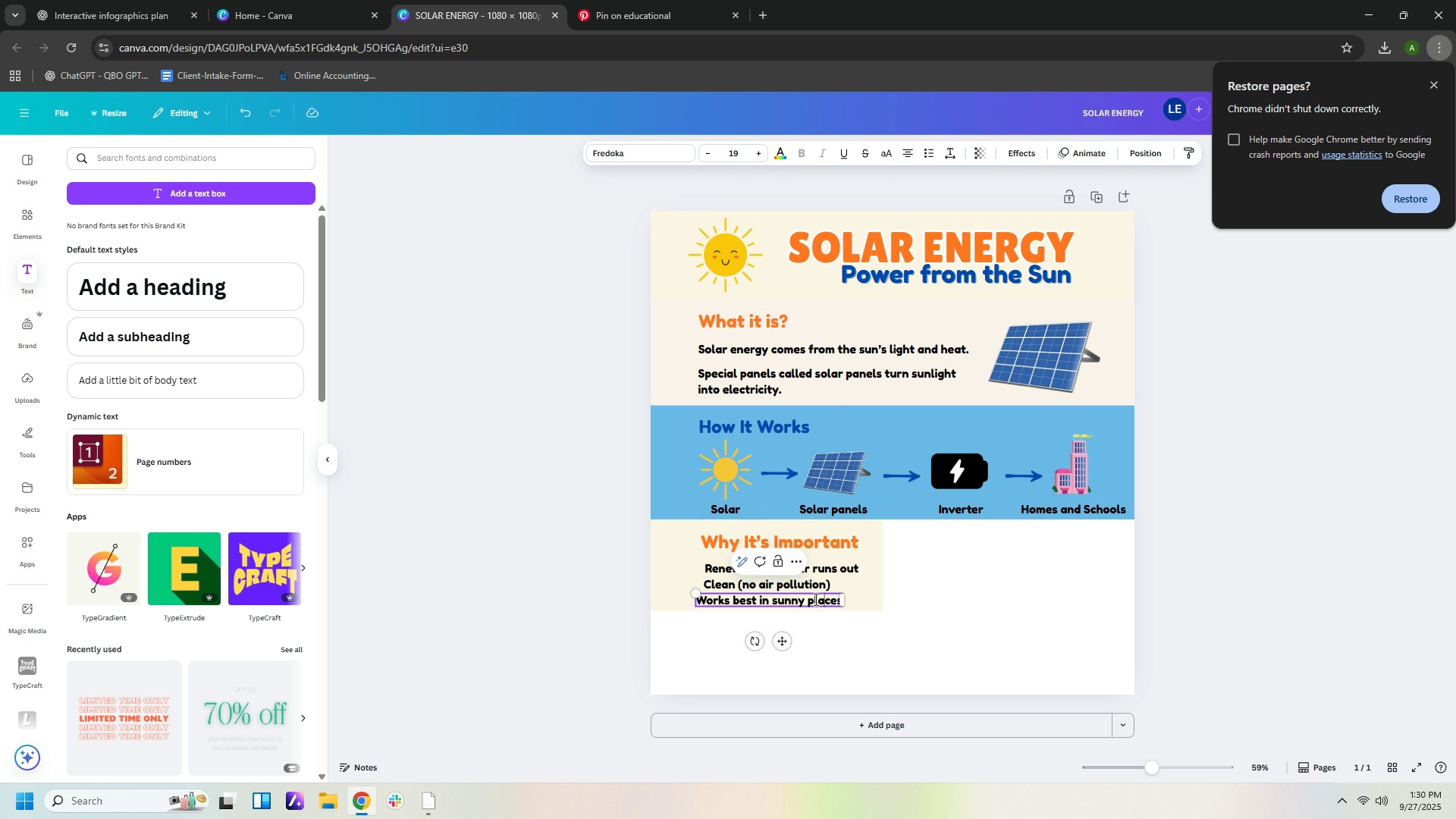 
key(ArrowRight)
 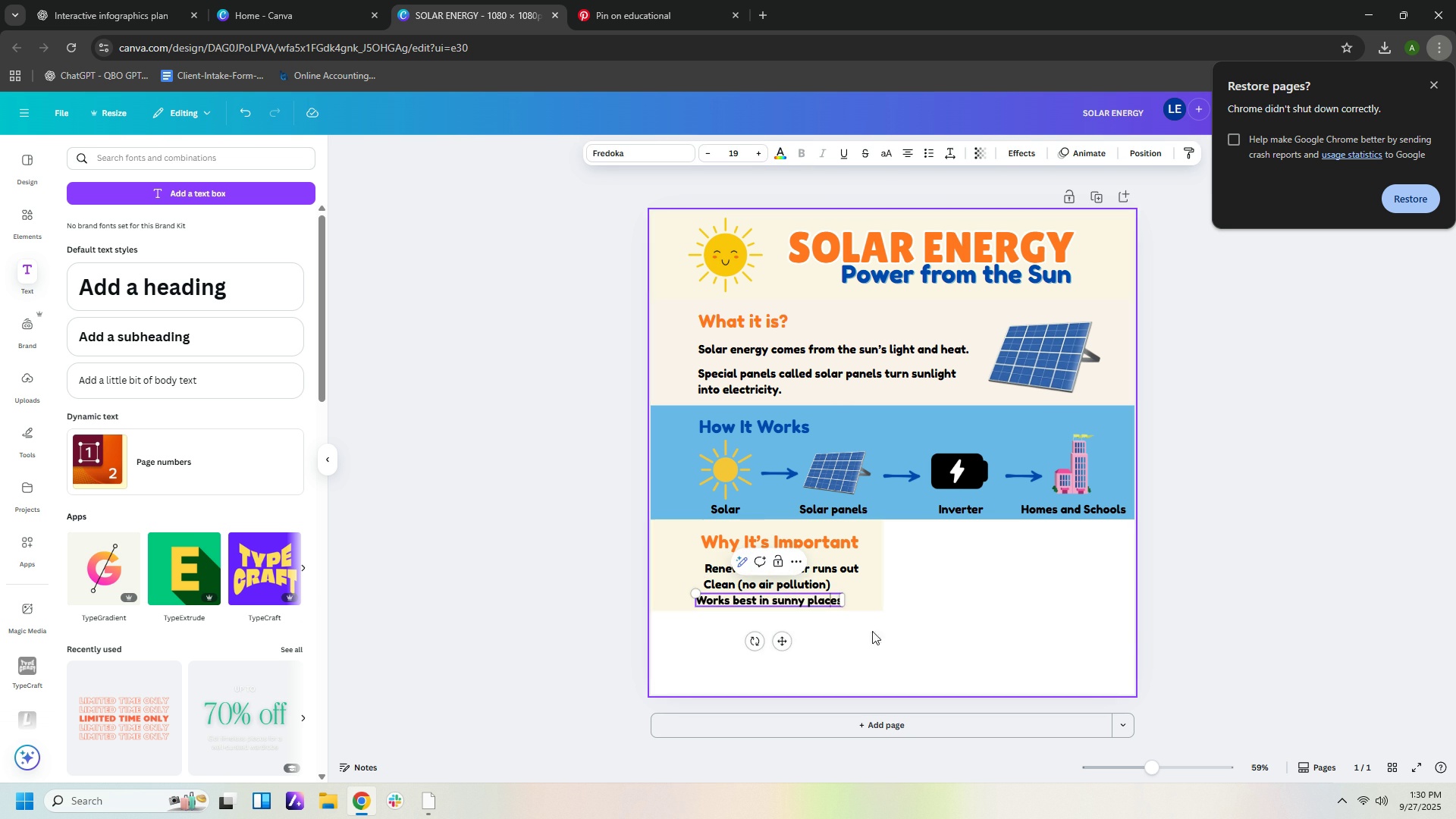 
key(ArrowRight)
 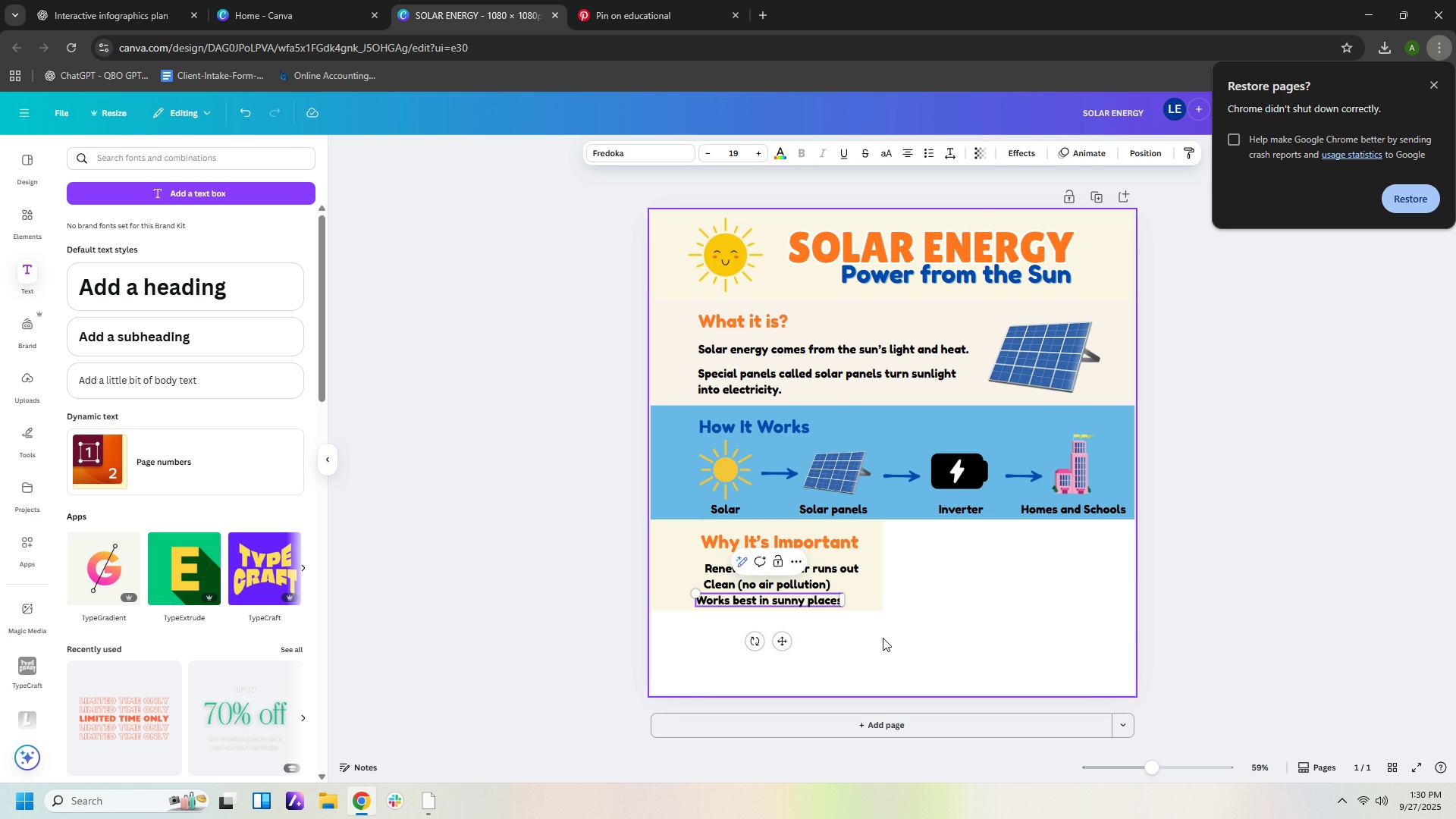 
left_click([883, 638])